 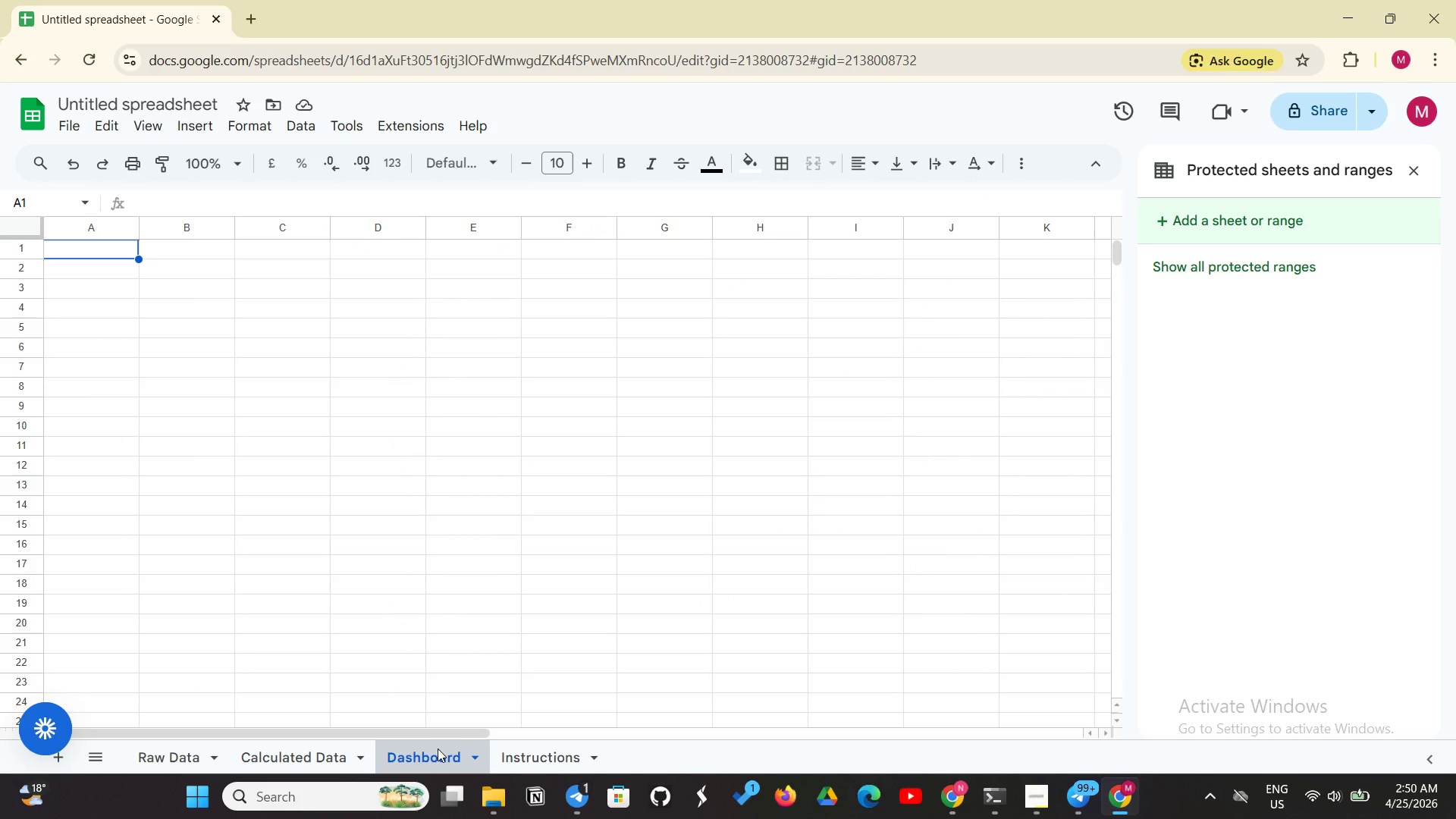 
scroll: coordinate [401, 588], scroll_direction: up, amount: 4.0
 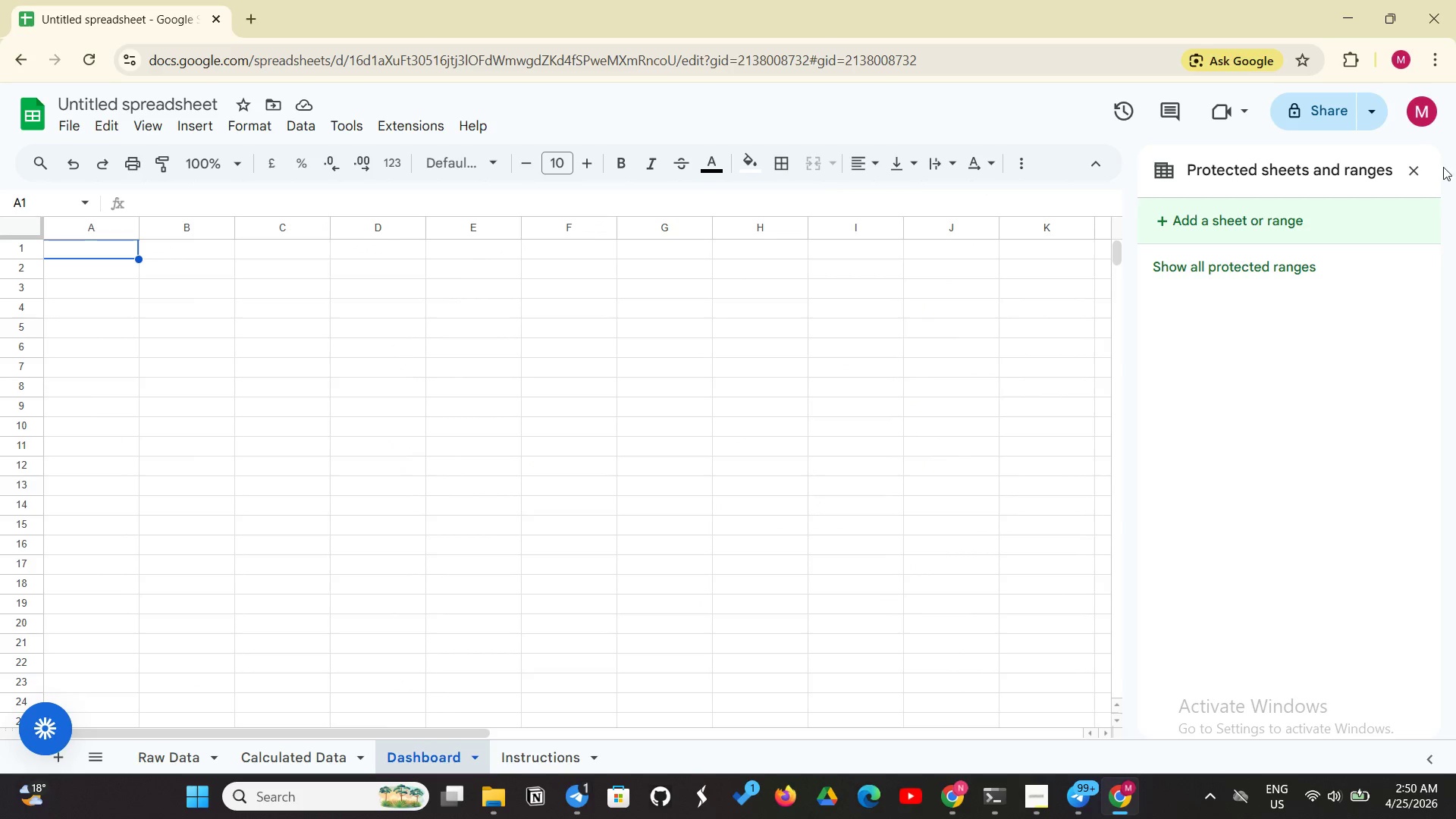 
left_click([1420, 167])
 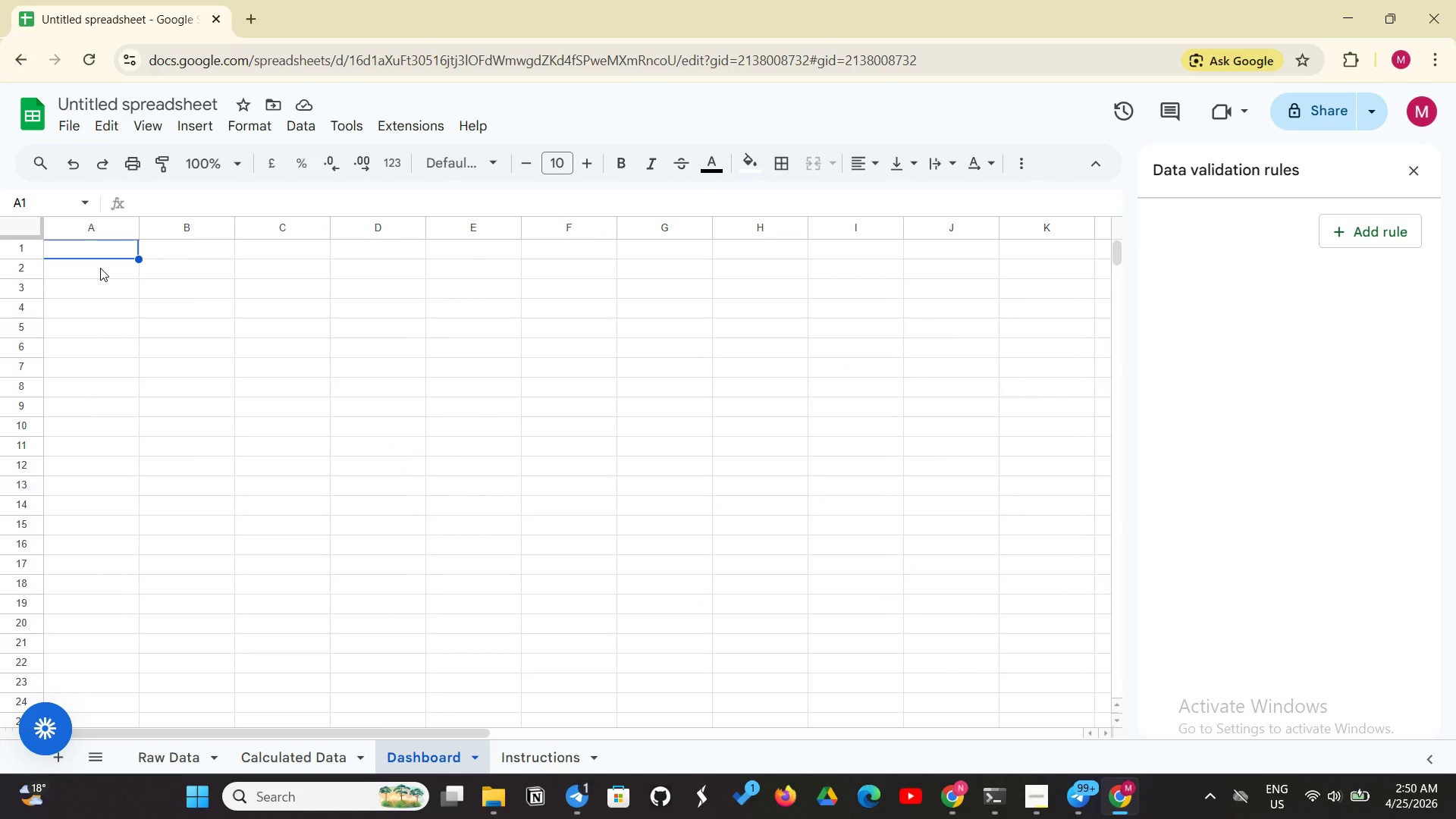 
type(SUB)
 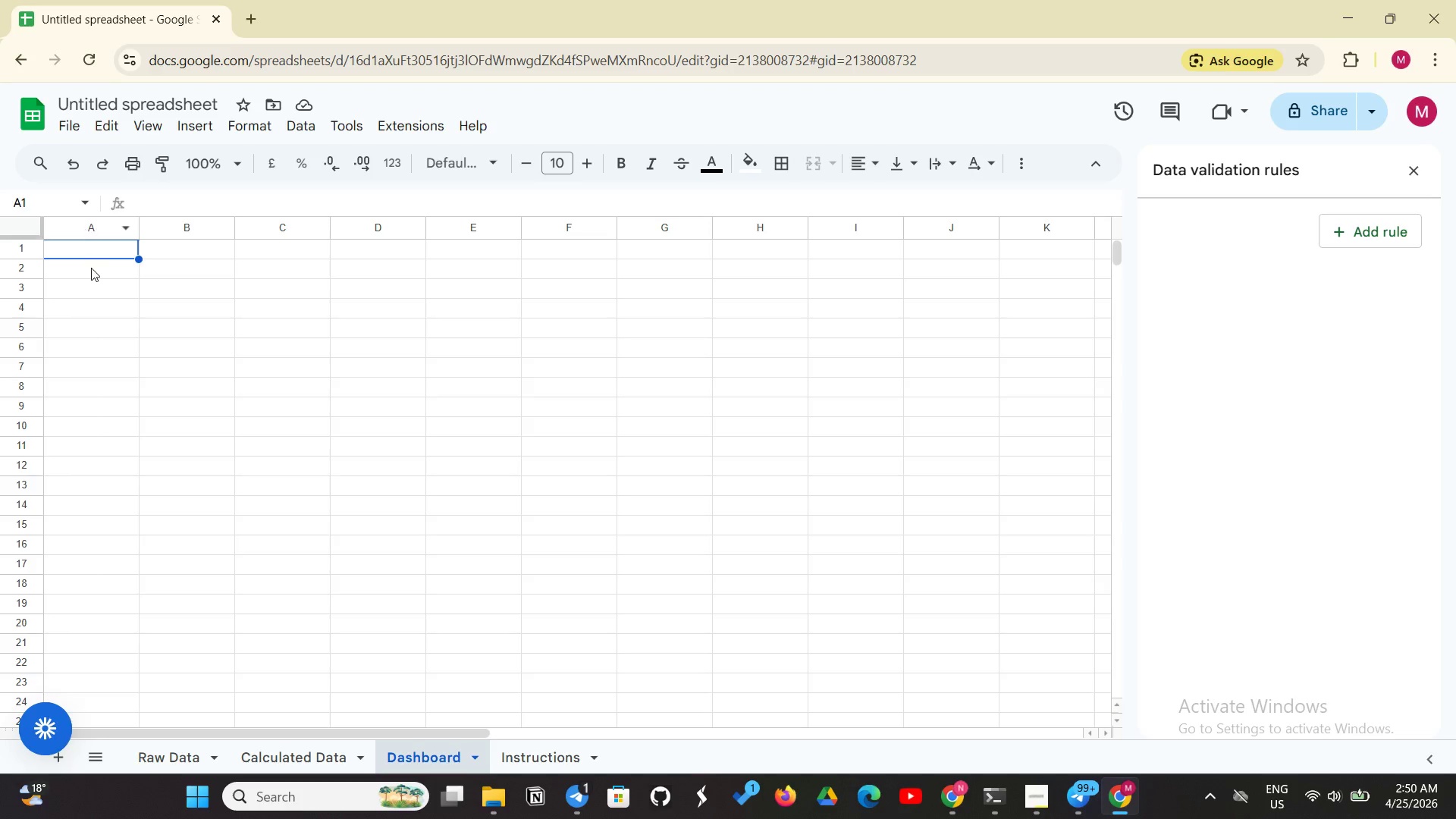 
left_click([91, 268])
 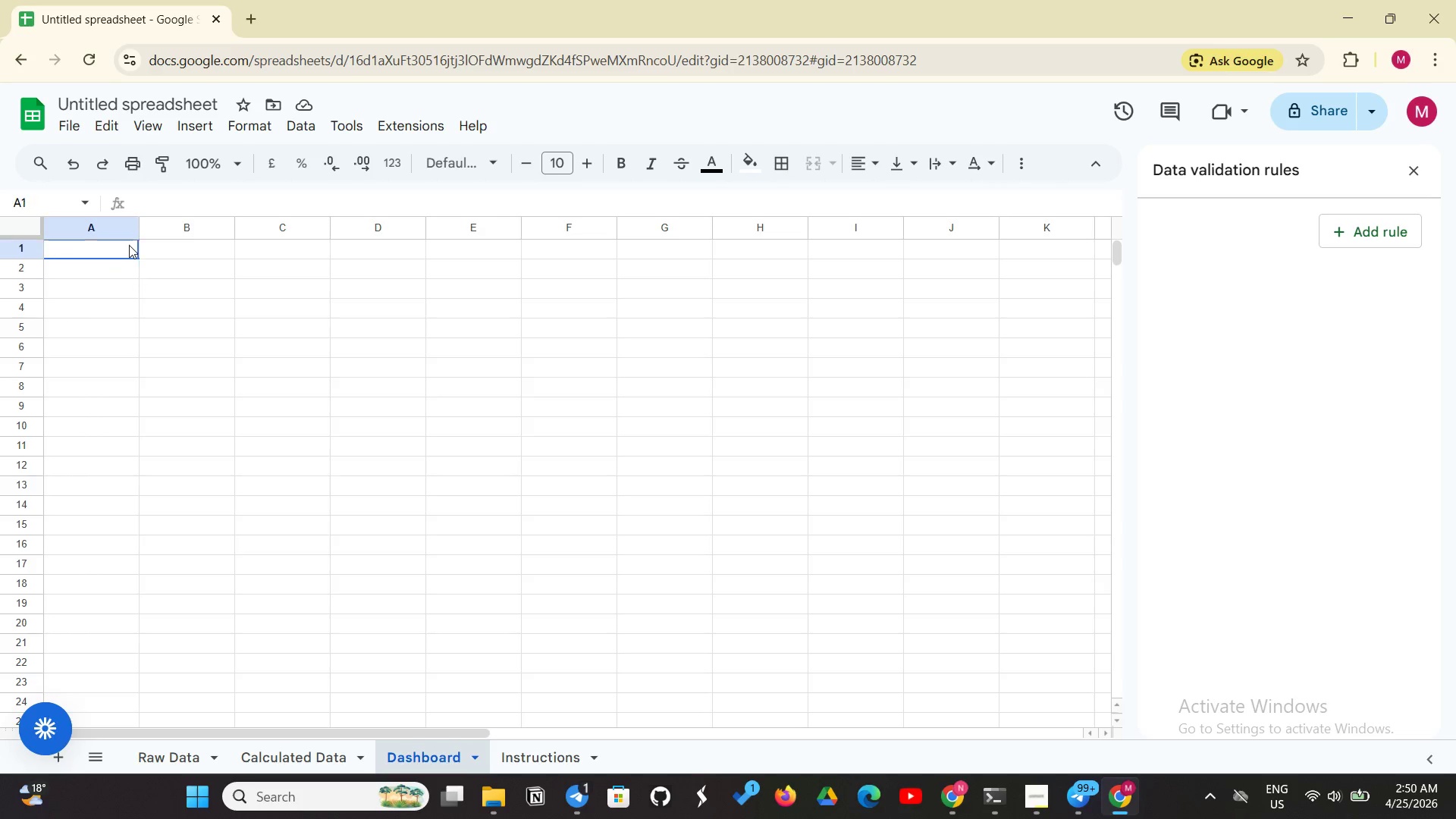 
double_click([129, 245])
 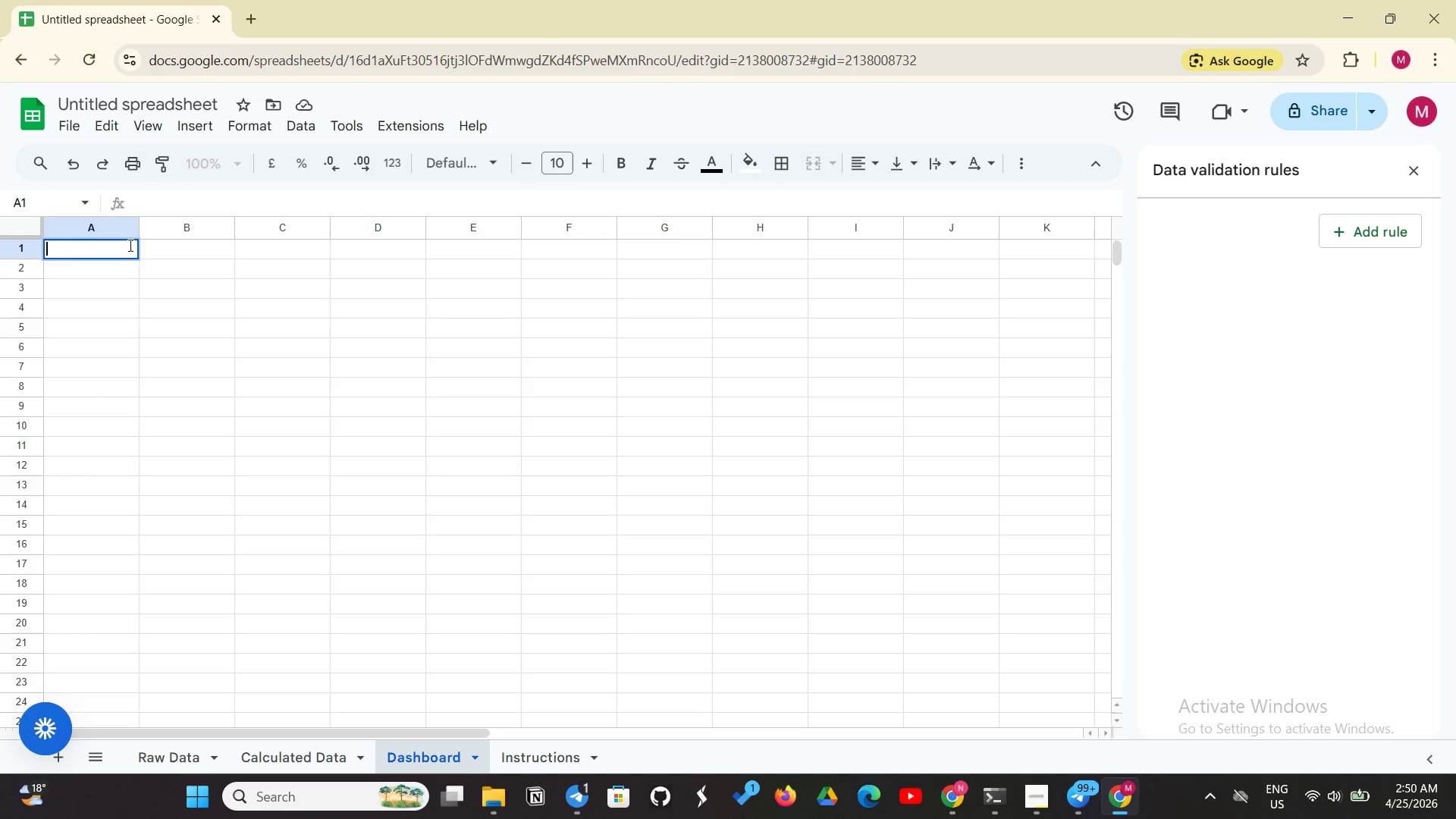 
type(SUBCONT)
 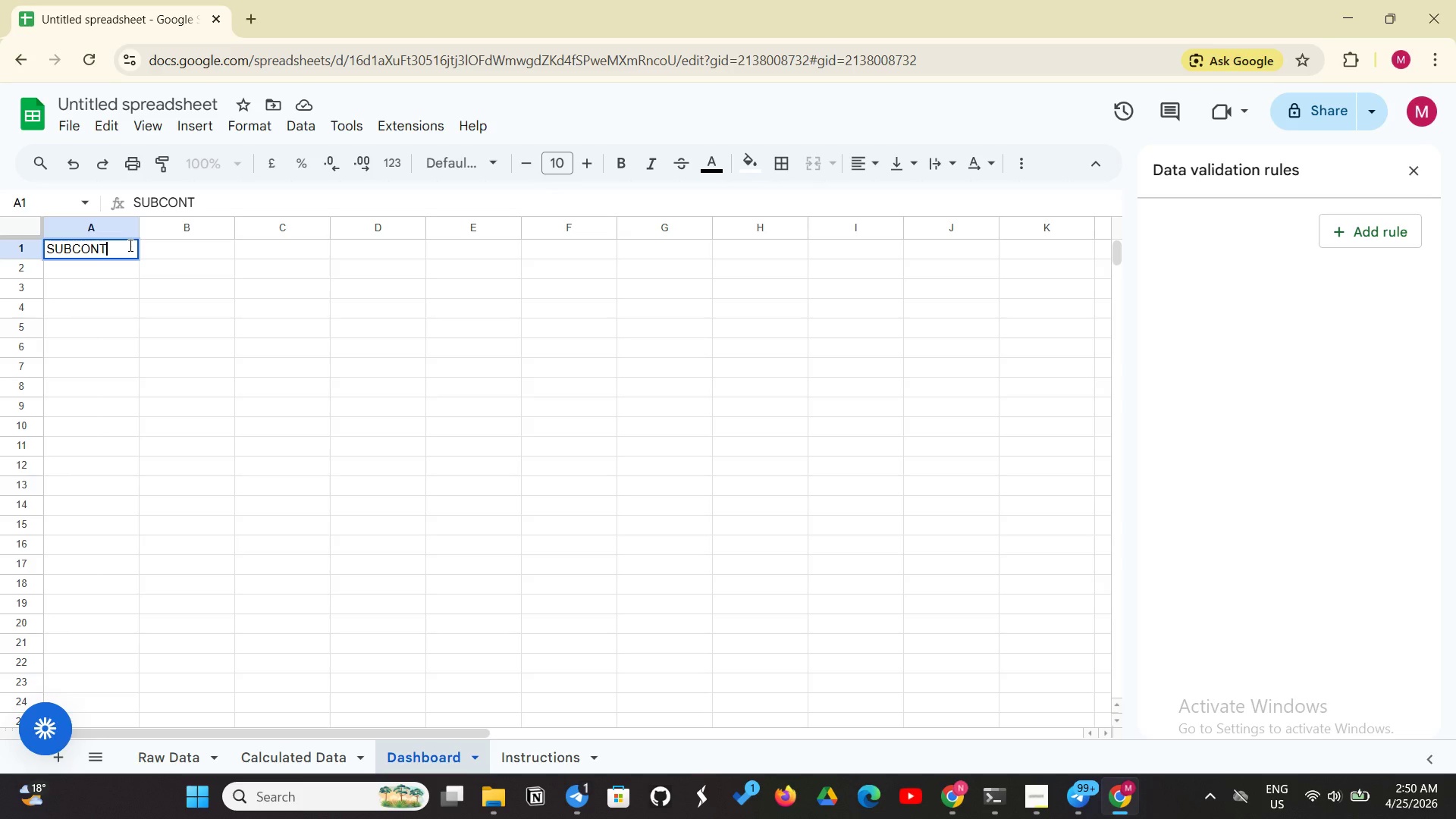 
type(RACT)
 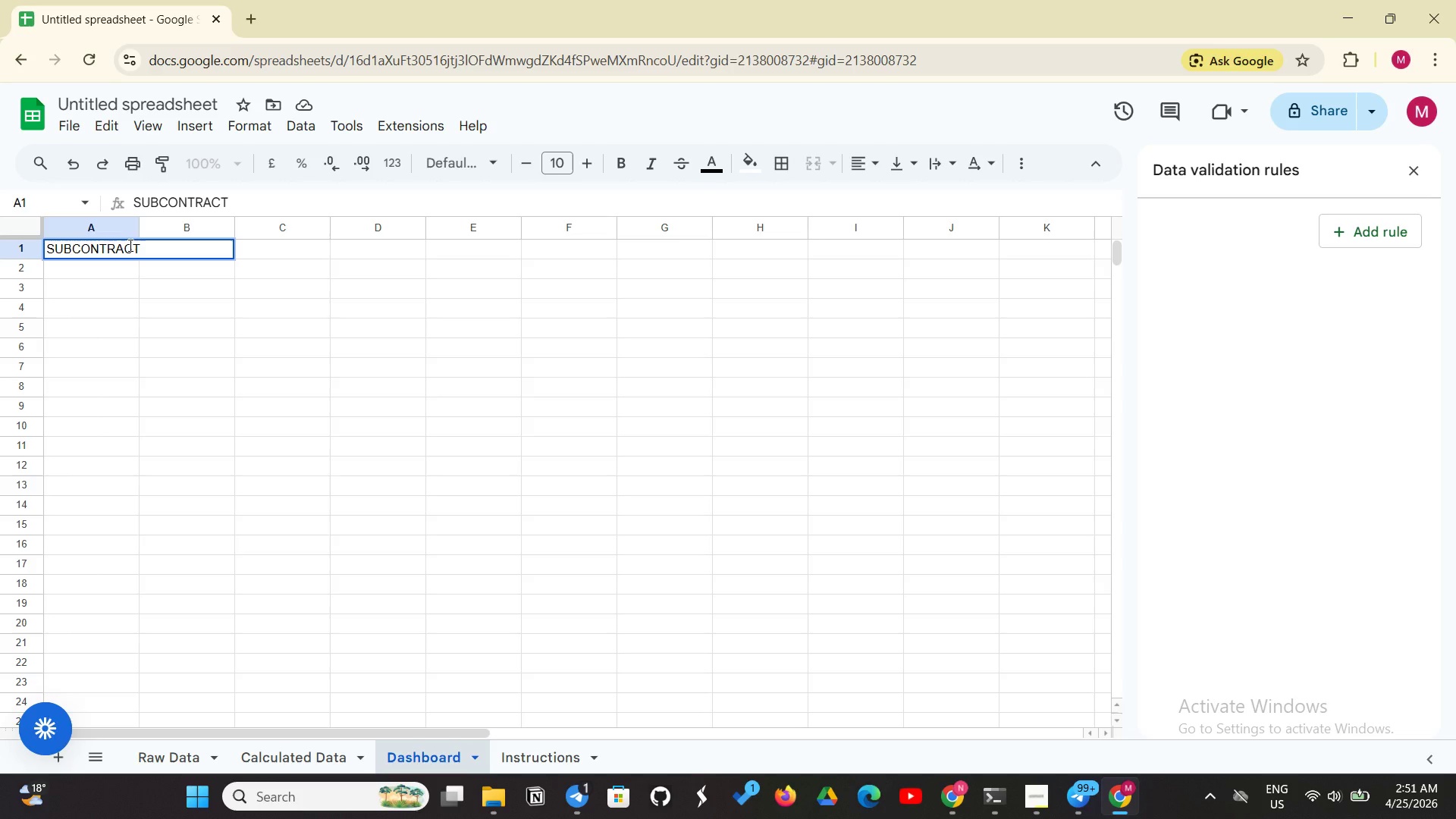 
type(OR QUALITY INDEX )
 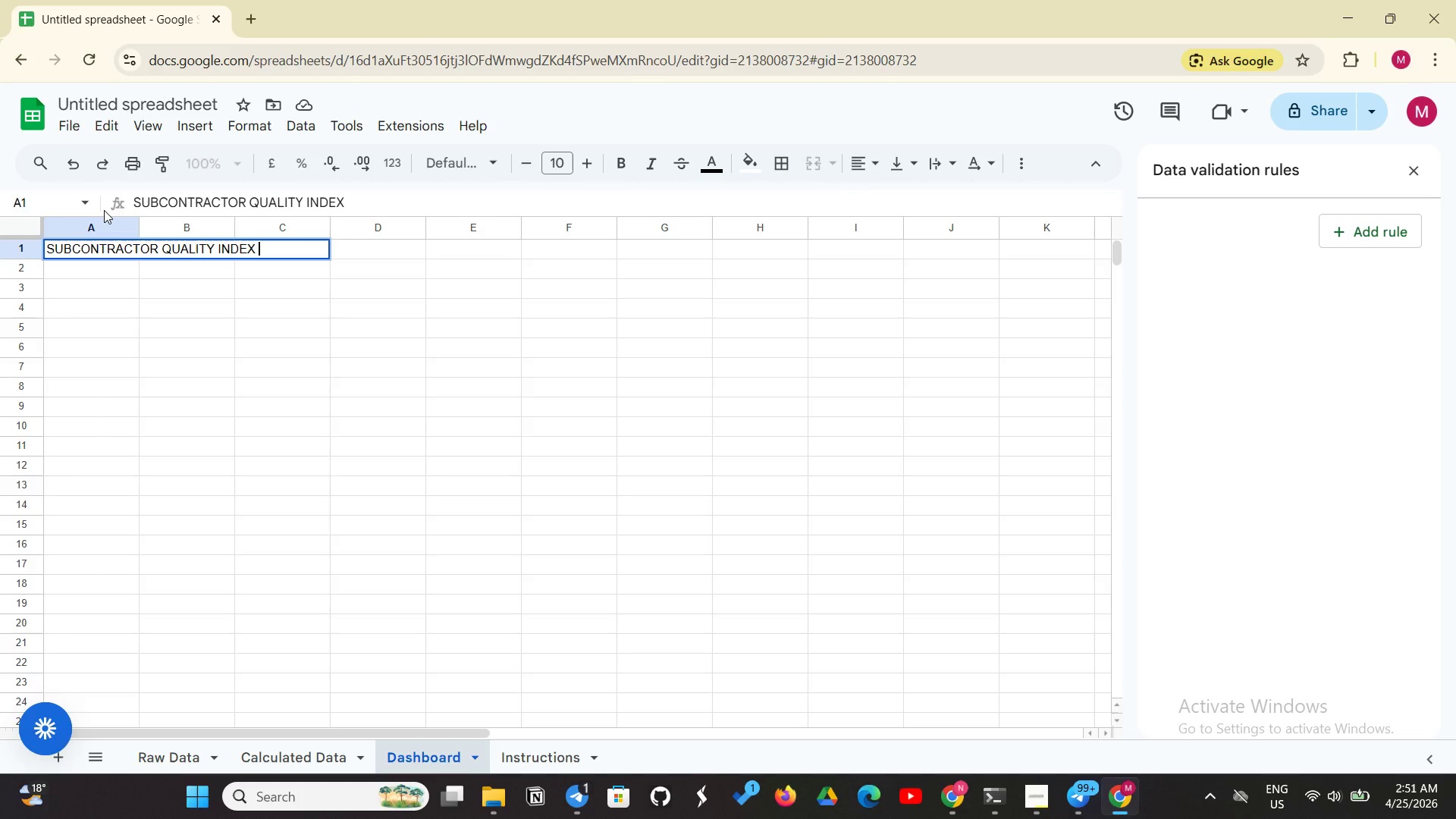 
wait(15.88)
 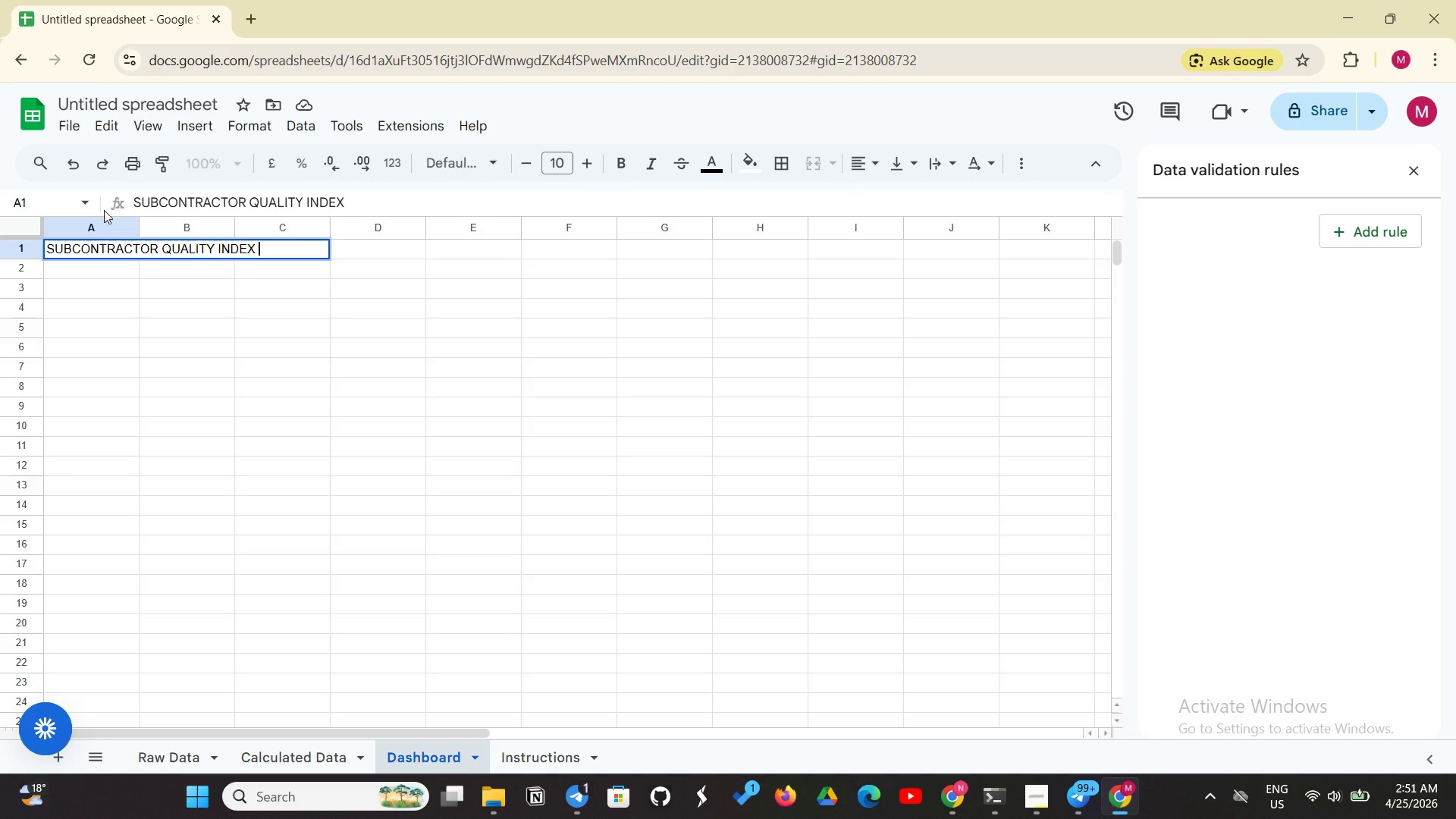 
left_click([262, 243])
 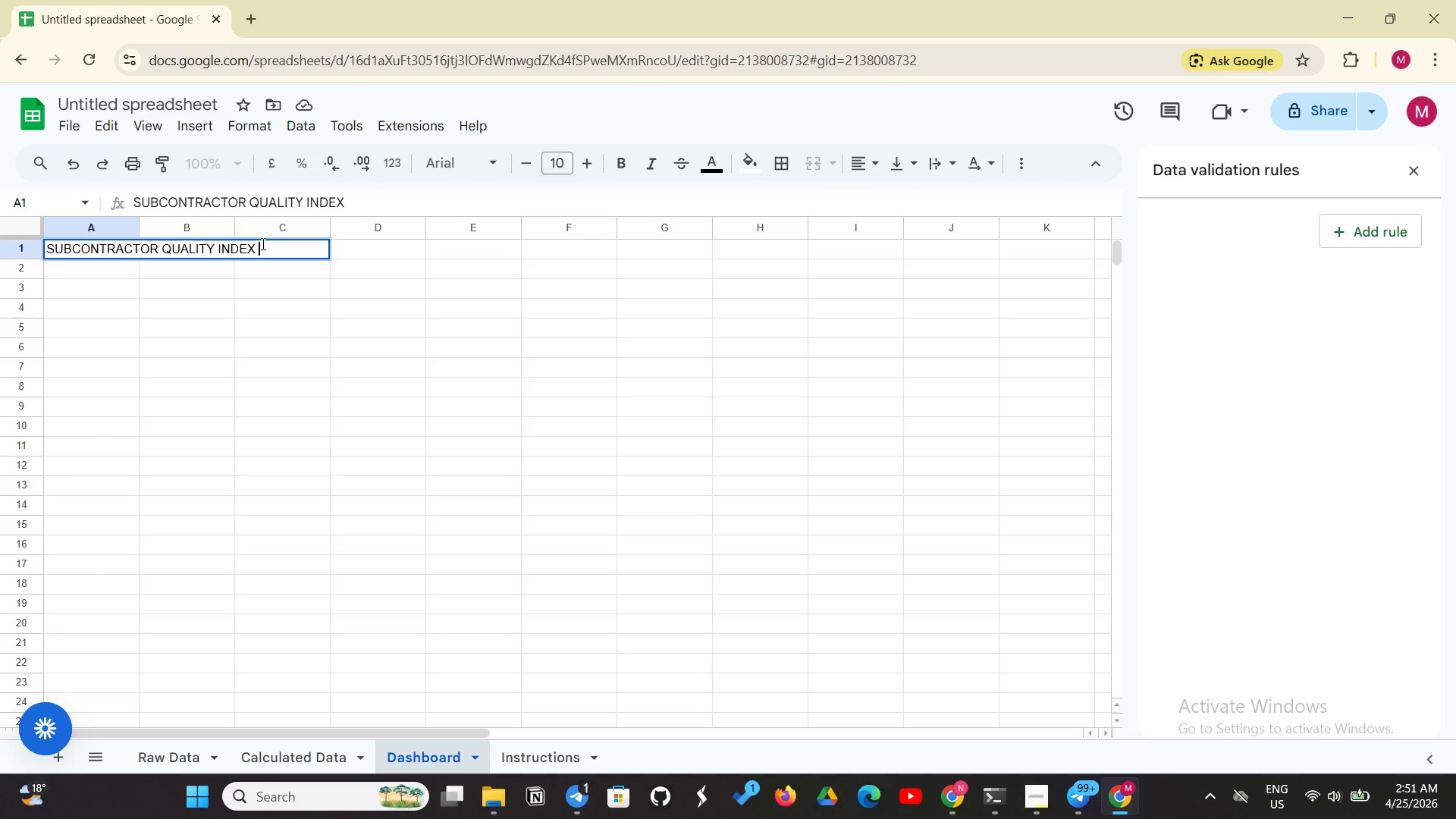 
wait(7.08)
 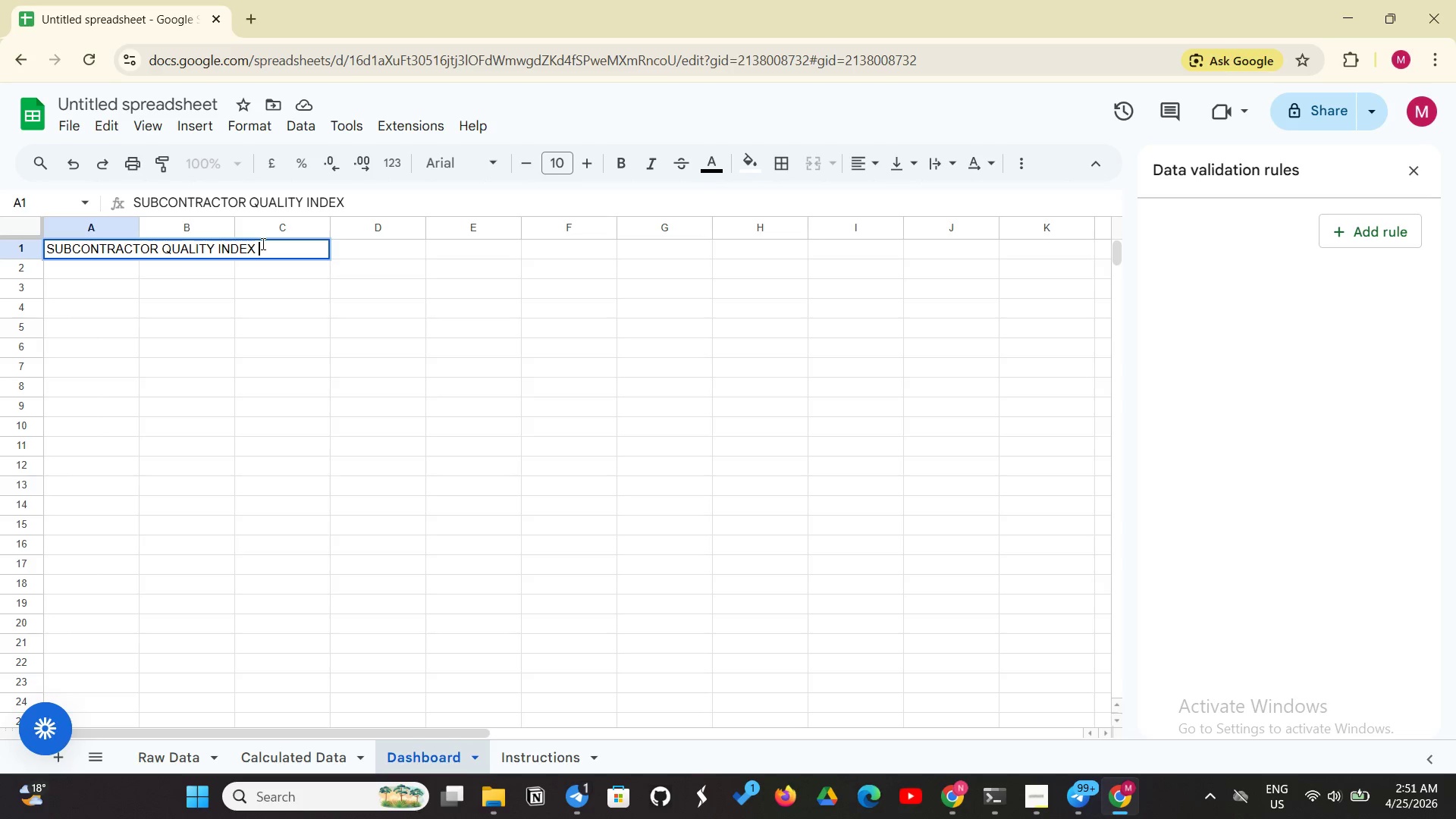 
type( (SQI)
key(Backspace)
type(I) DASHBOARD)
 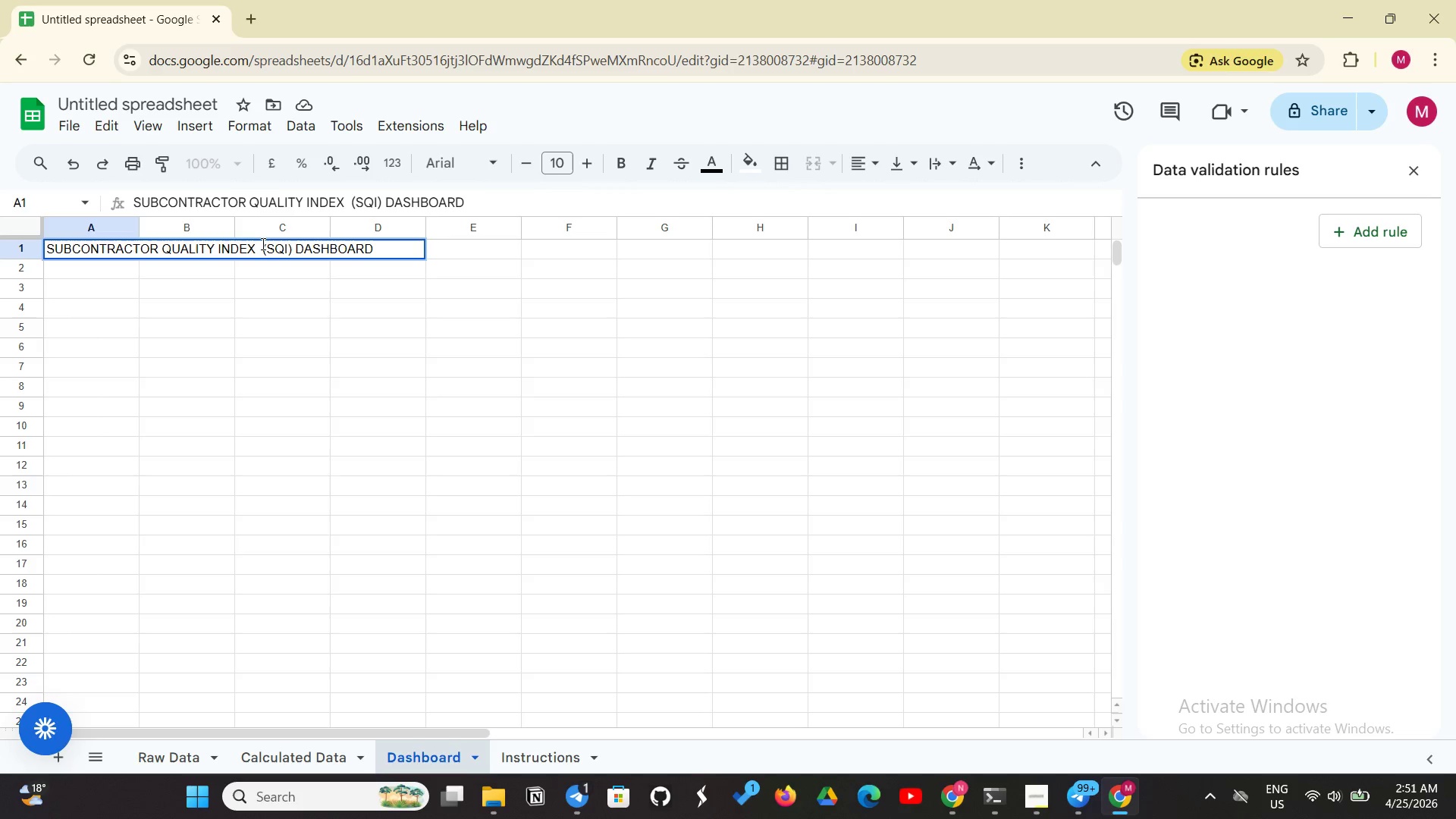 
key(Enter)
 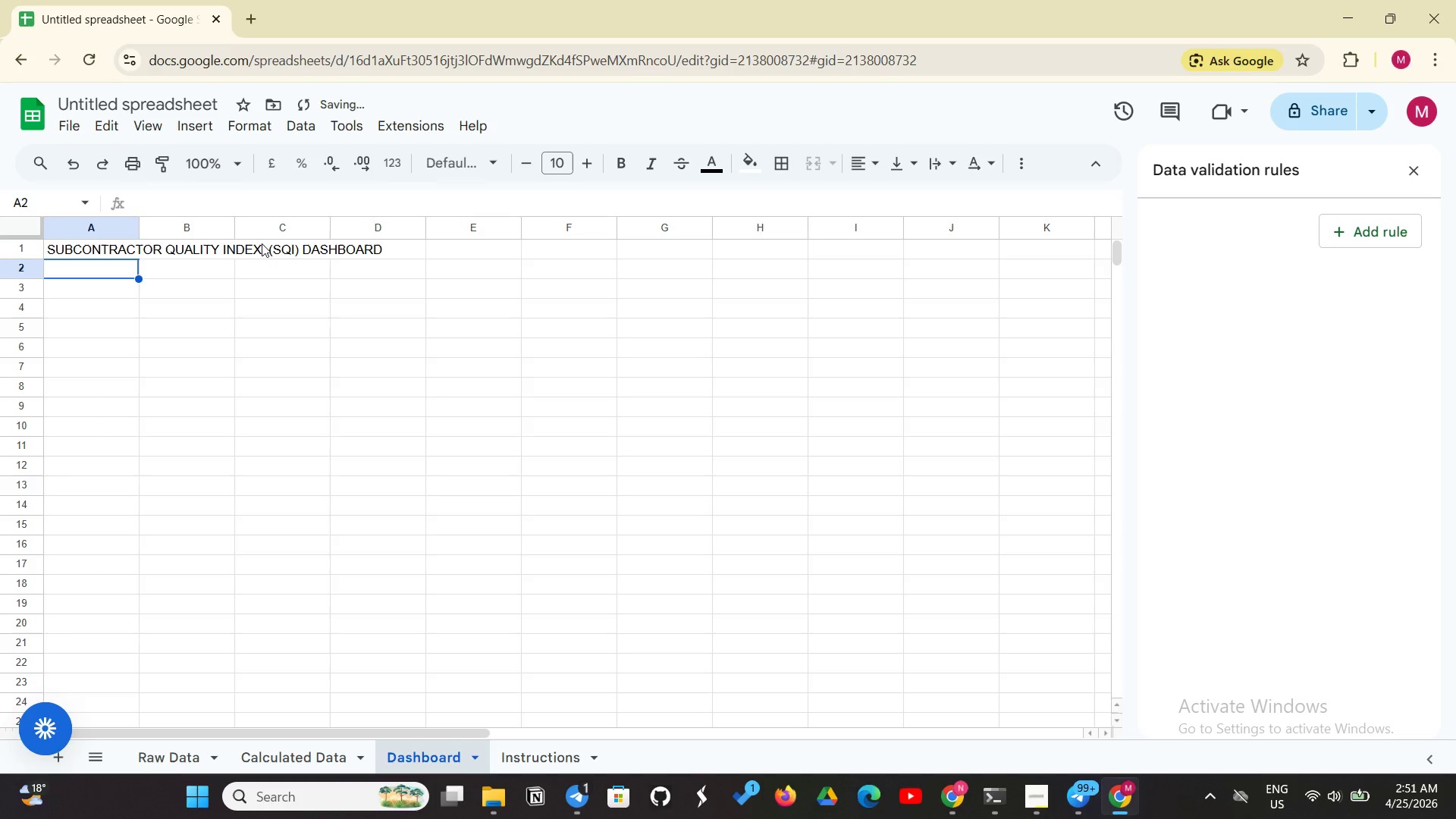 
key(CapsLock)
 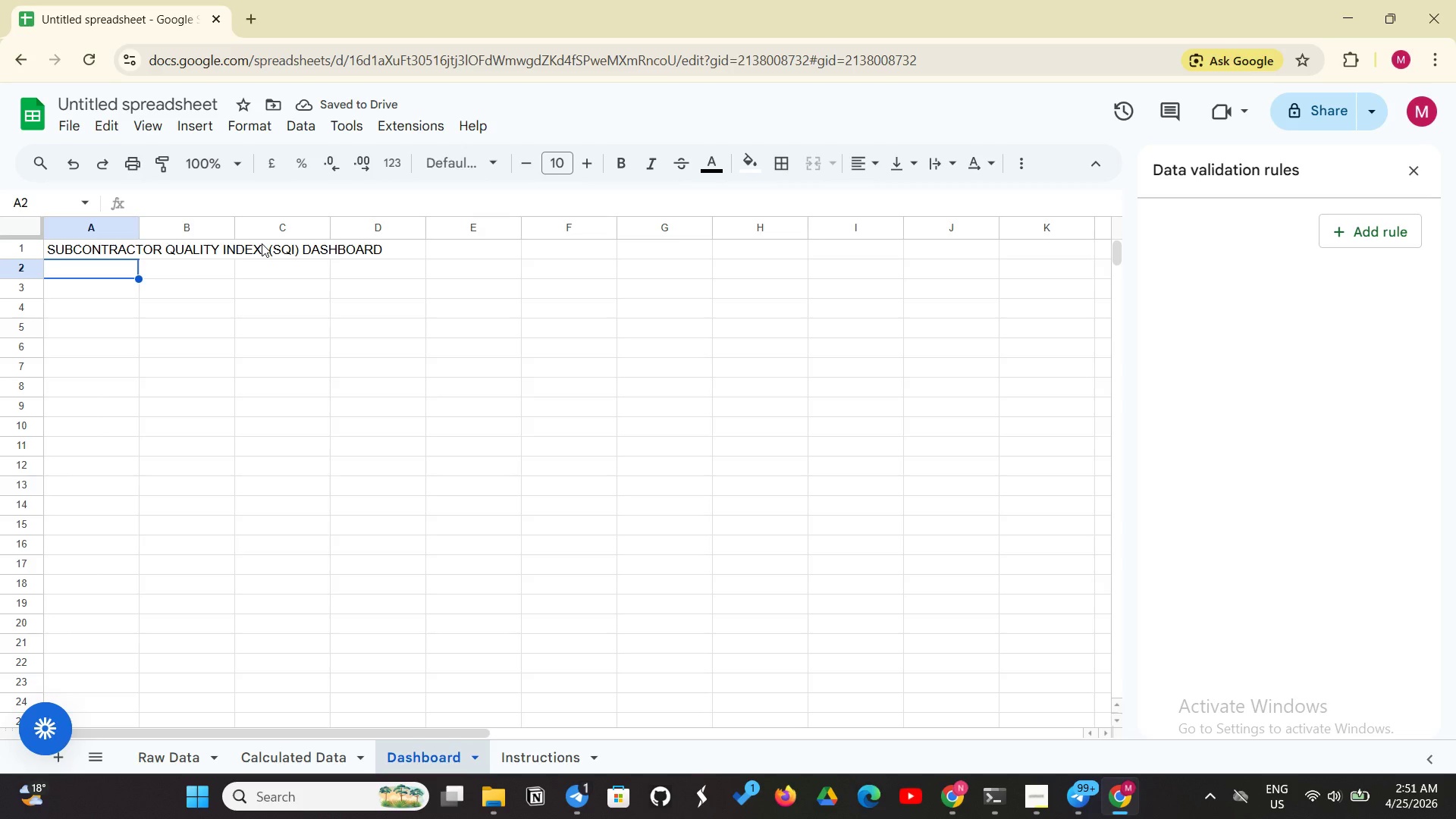 
wait(8.83)
 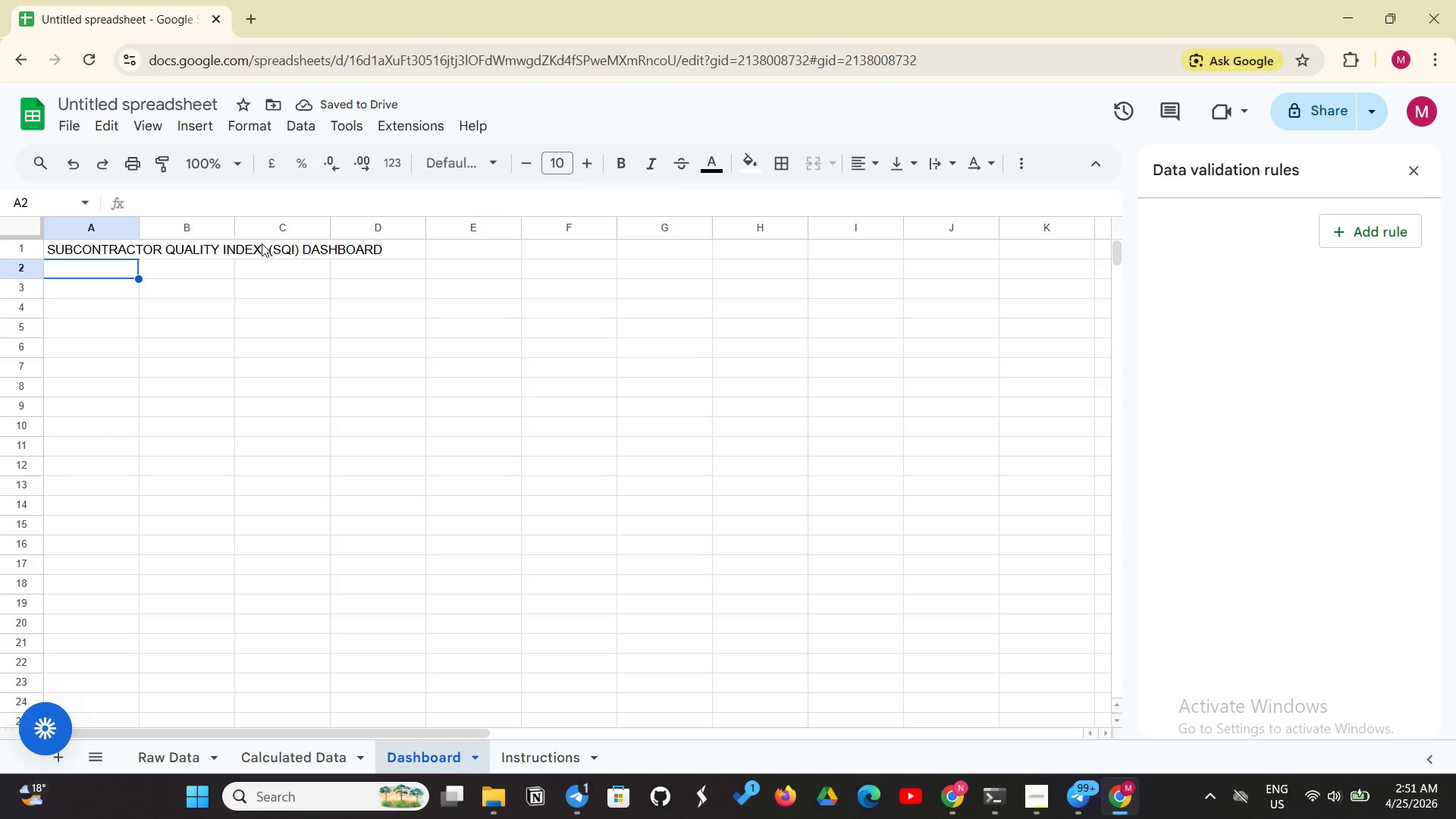 
left_click_drag(start_coordinate=[135, 260], to_coordinate=[167, 252])
 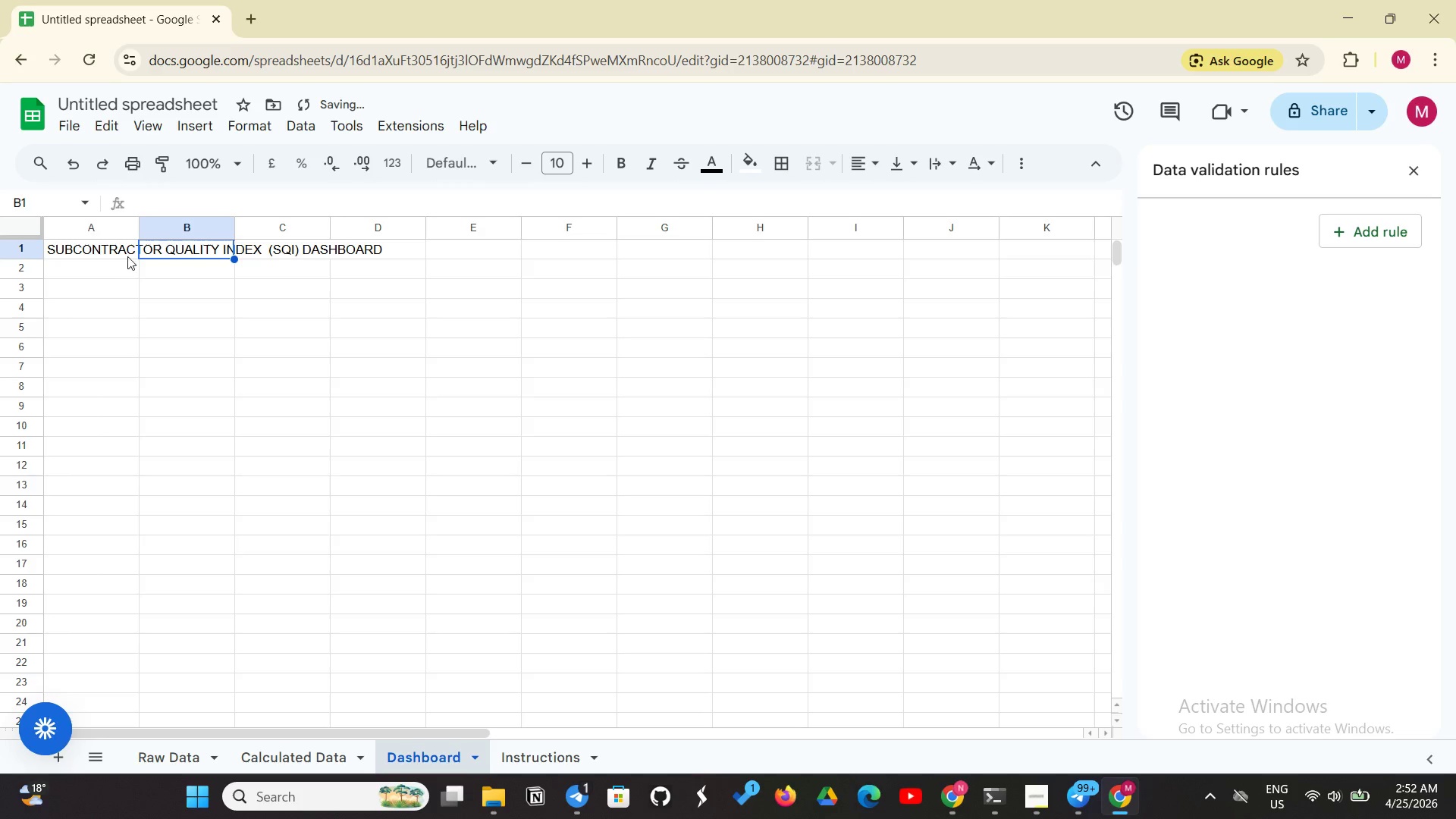 
left_click([124, 257])
 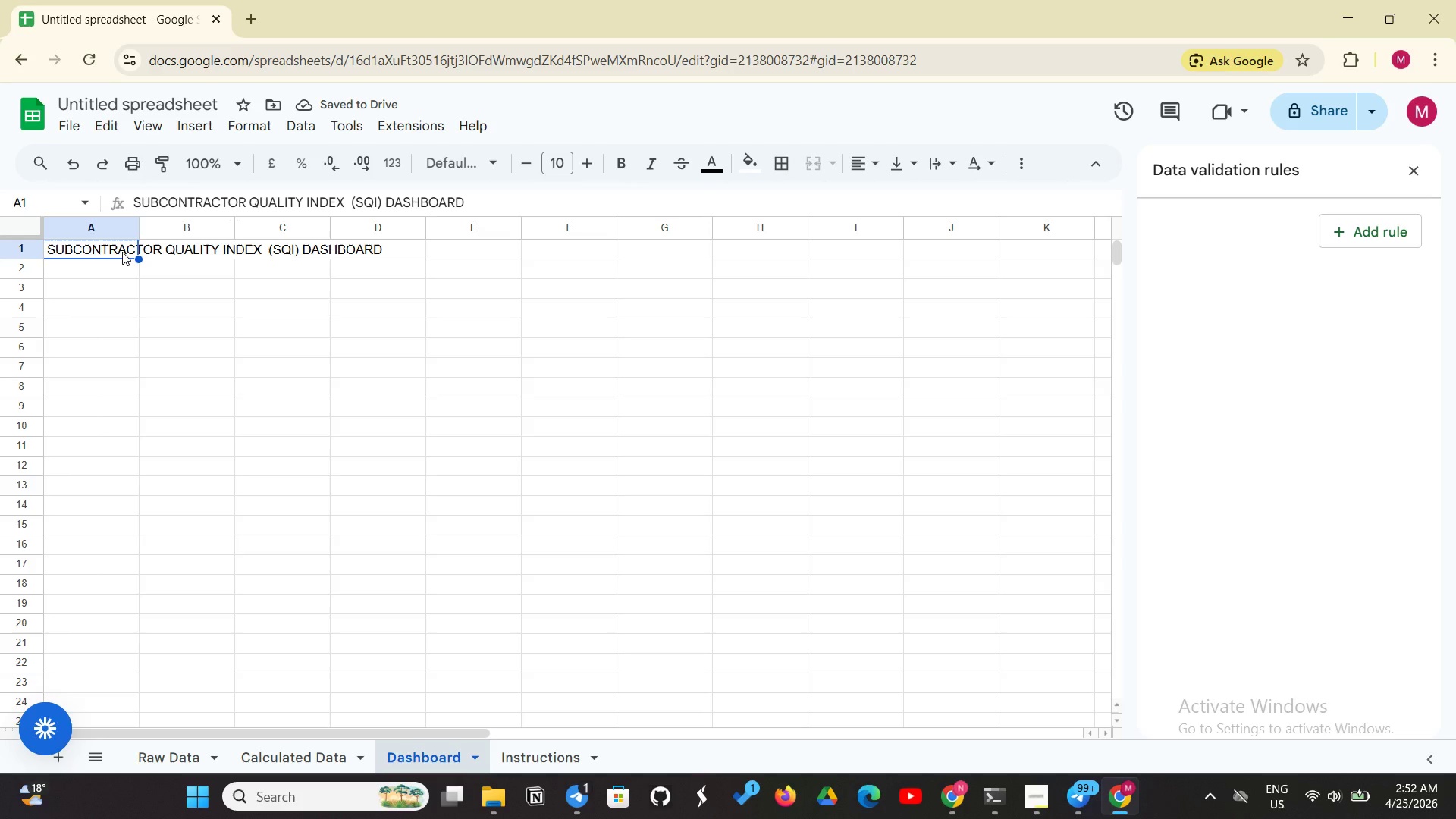 
left_click_drag(start_coordinate=[122, 252], to_coordinate=[390, 246])
 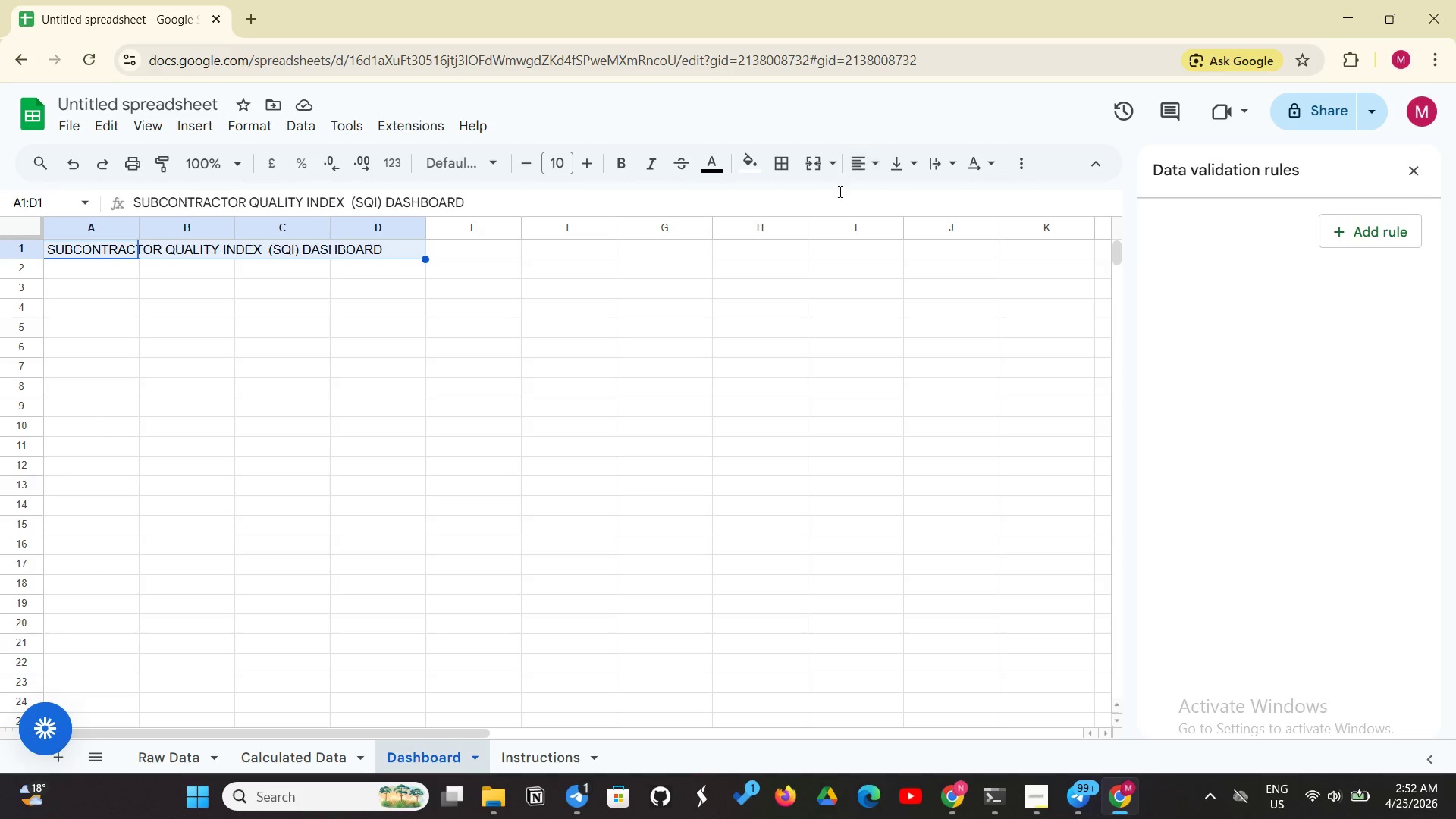 
left_click([824, 175])
 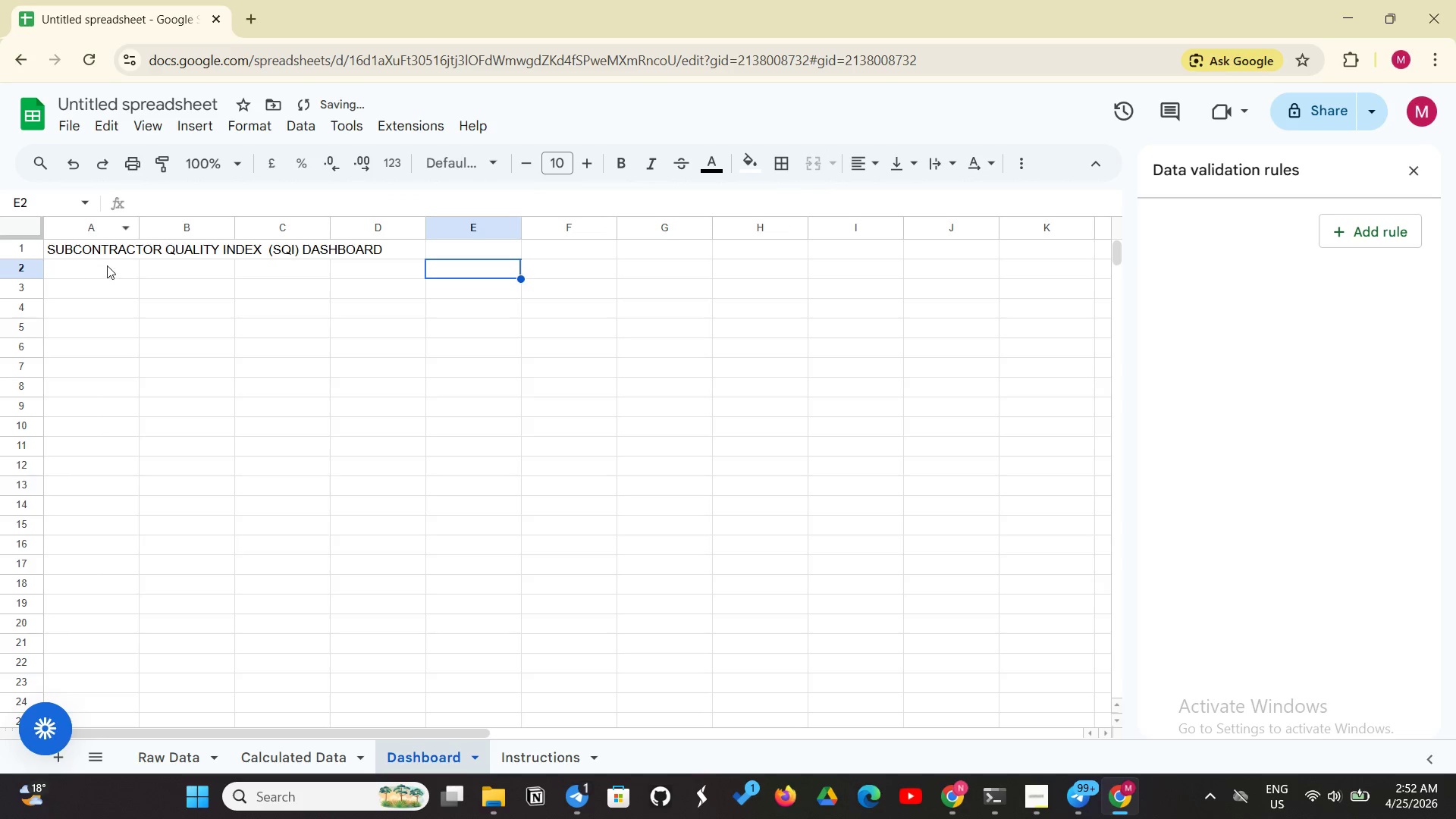 
left_click_drag(start_coordinate=[127, 257], to_coordinate=[598, 249])
 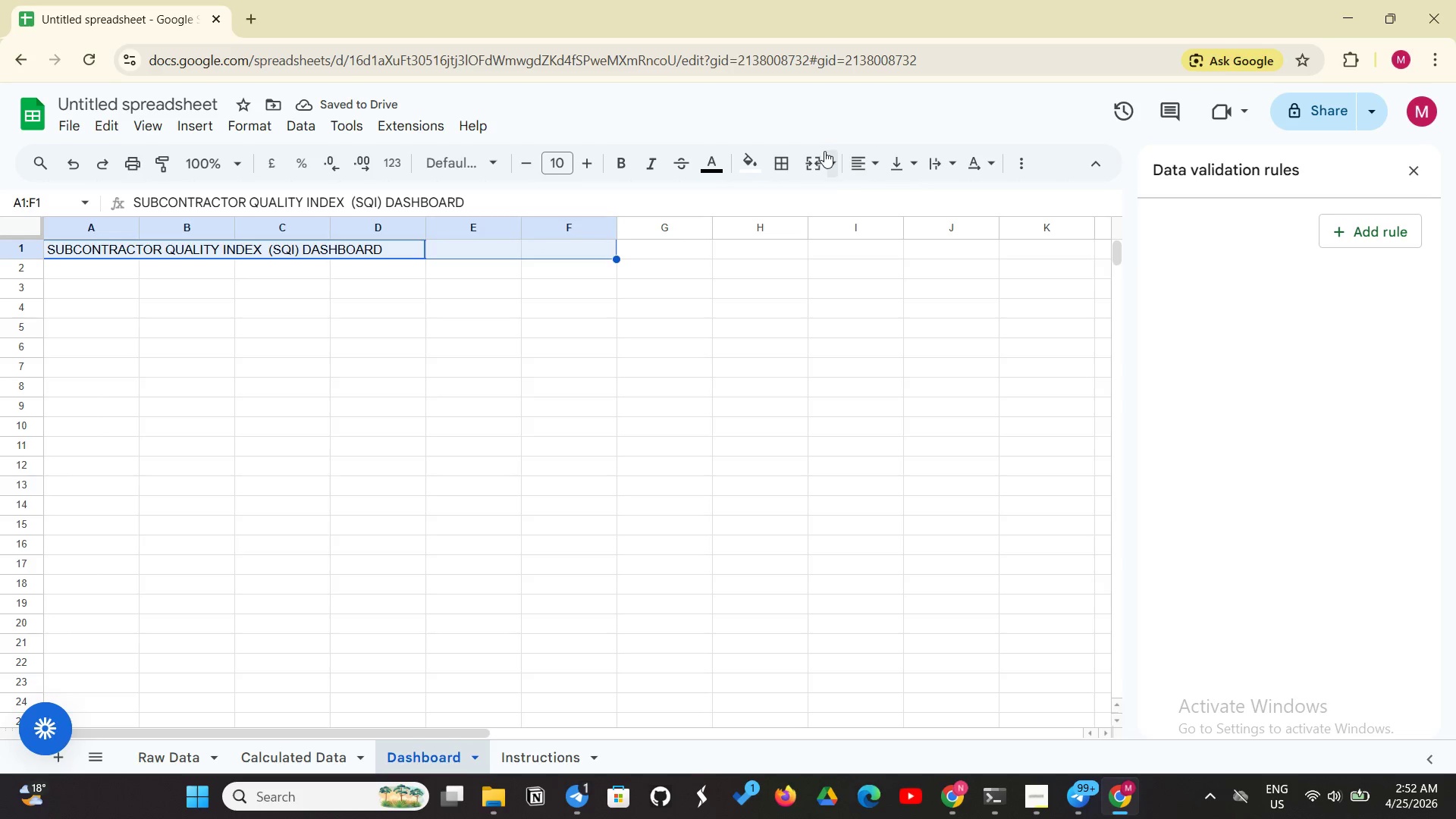 
left_click([823, 157])
 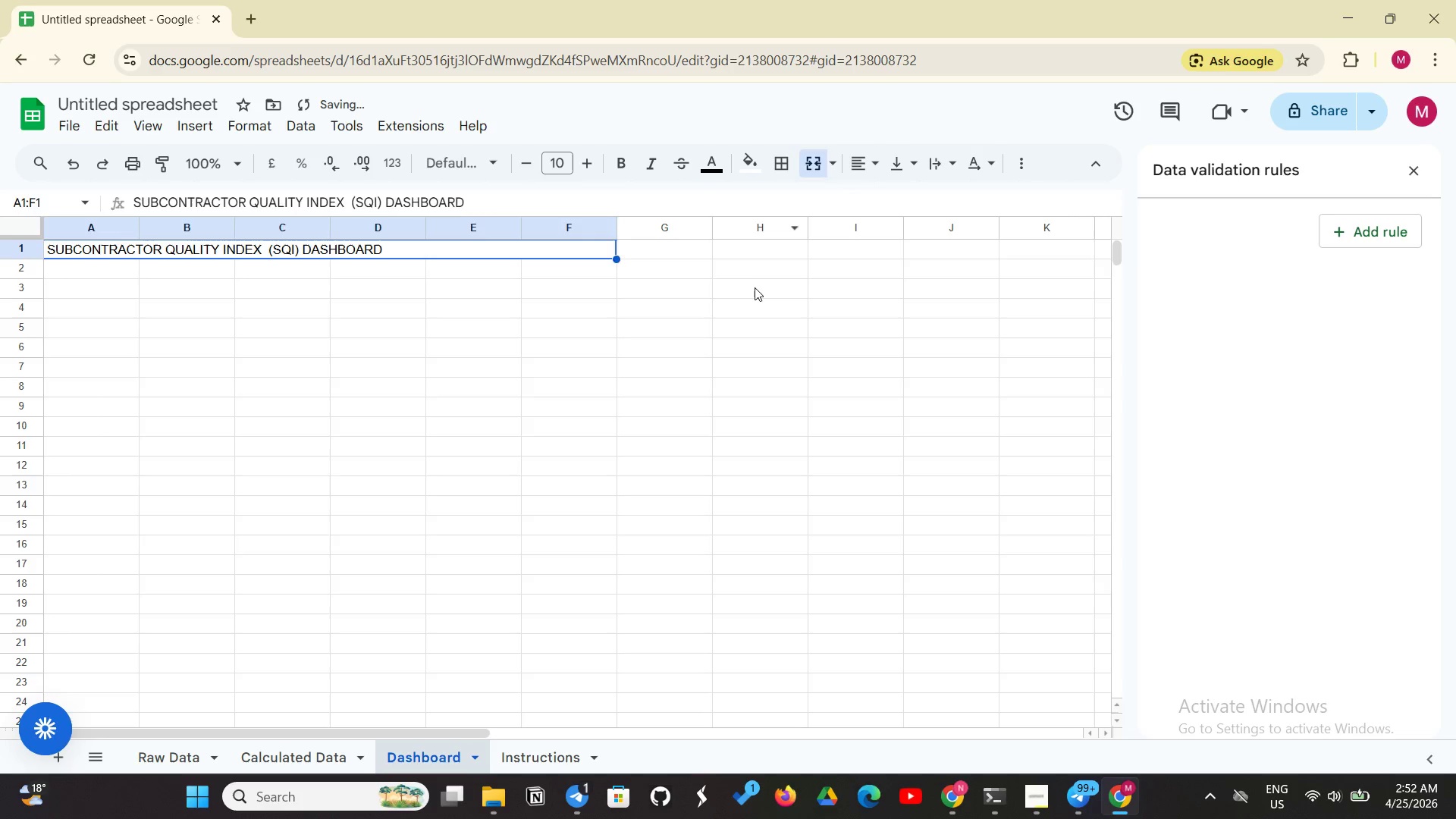 
left_click([753, 290])
 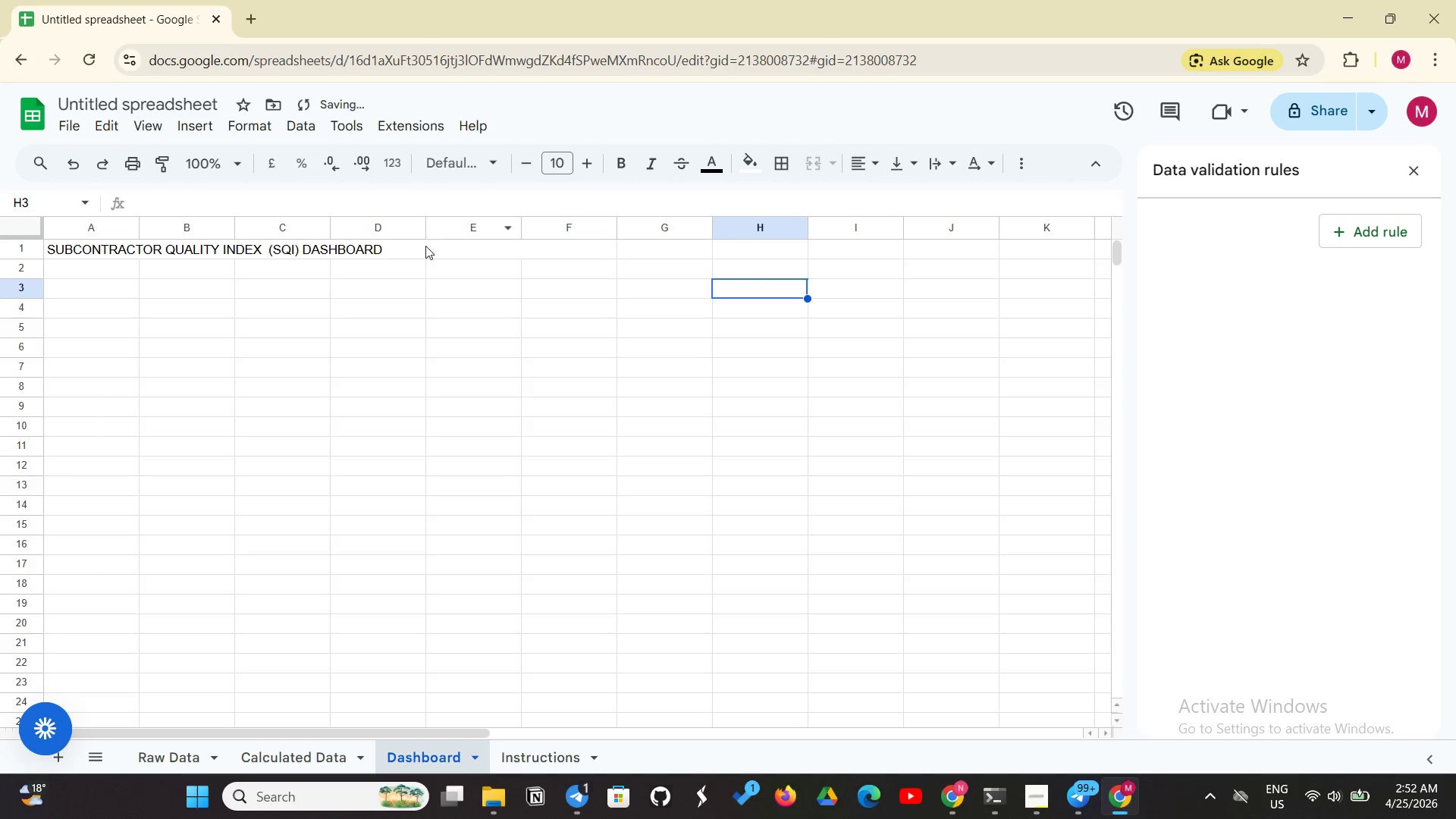 
left_click([291, 244])
 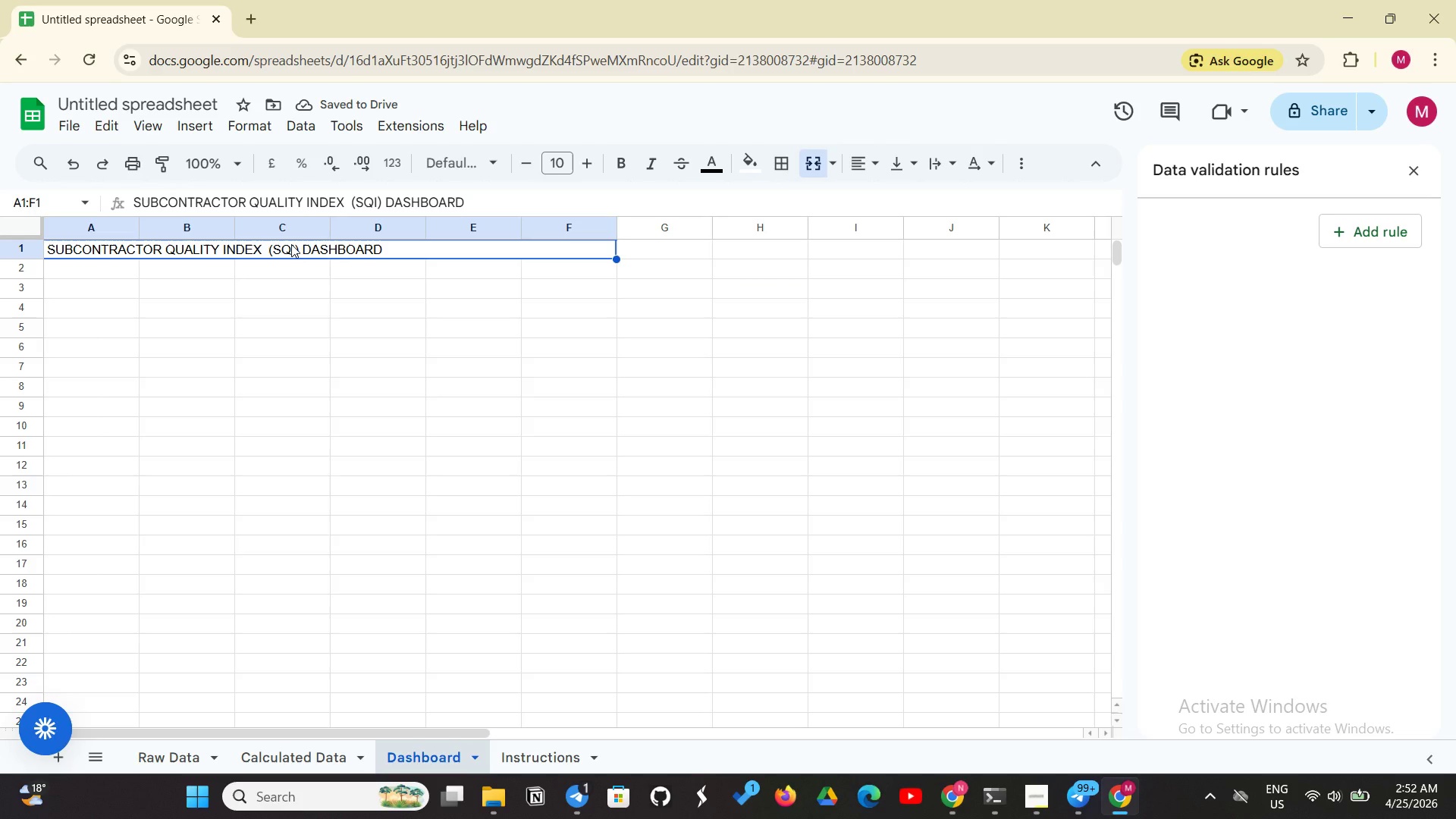 
key(Control+Shift+E)
 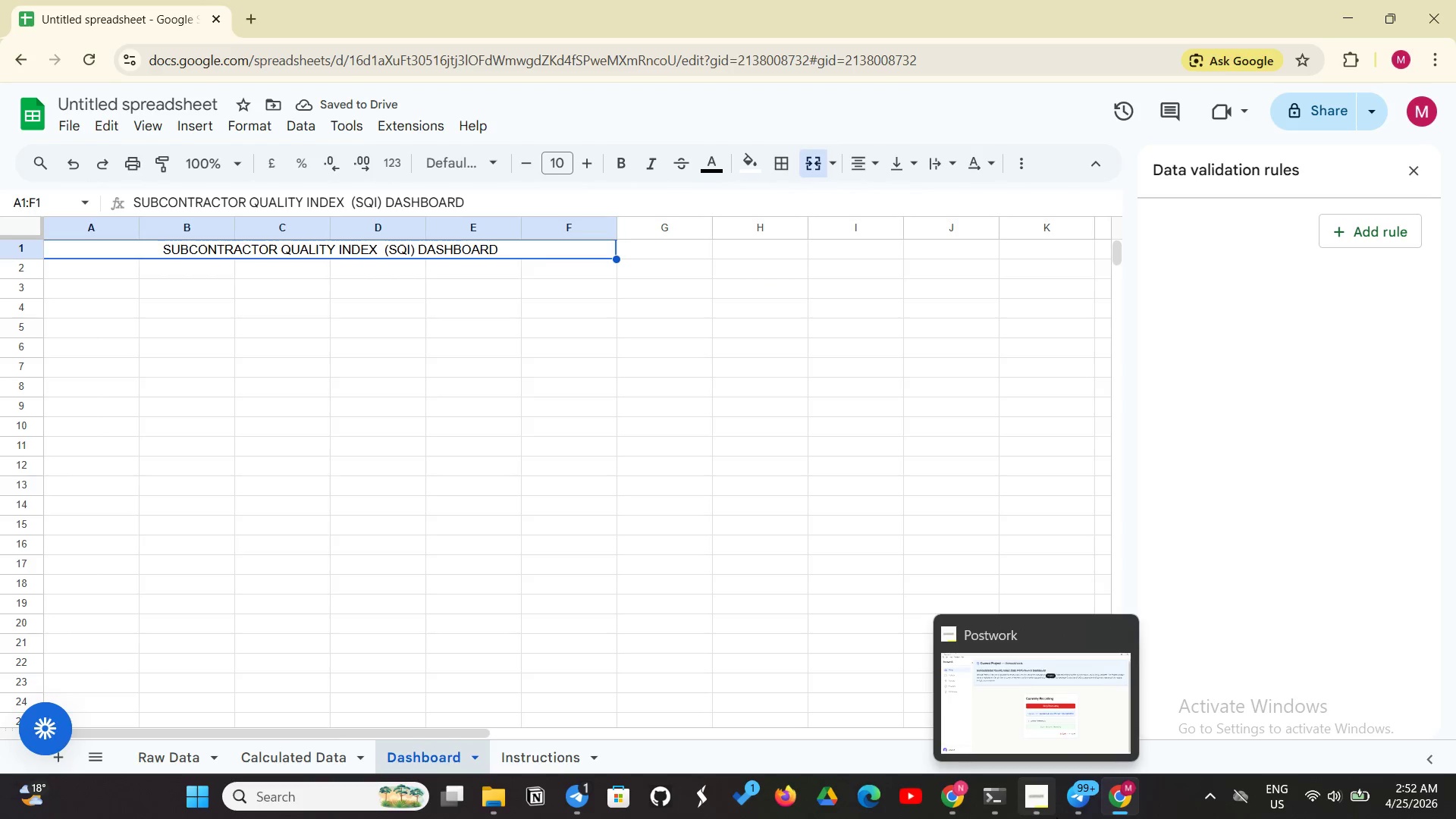 
left_click([1046, 806])